 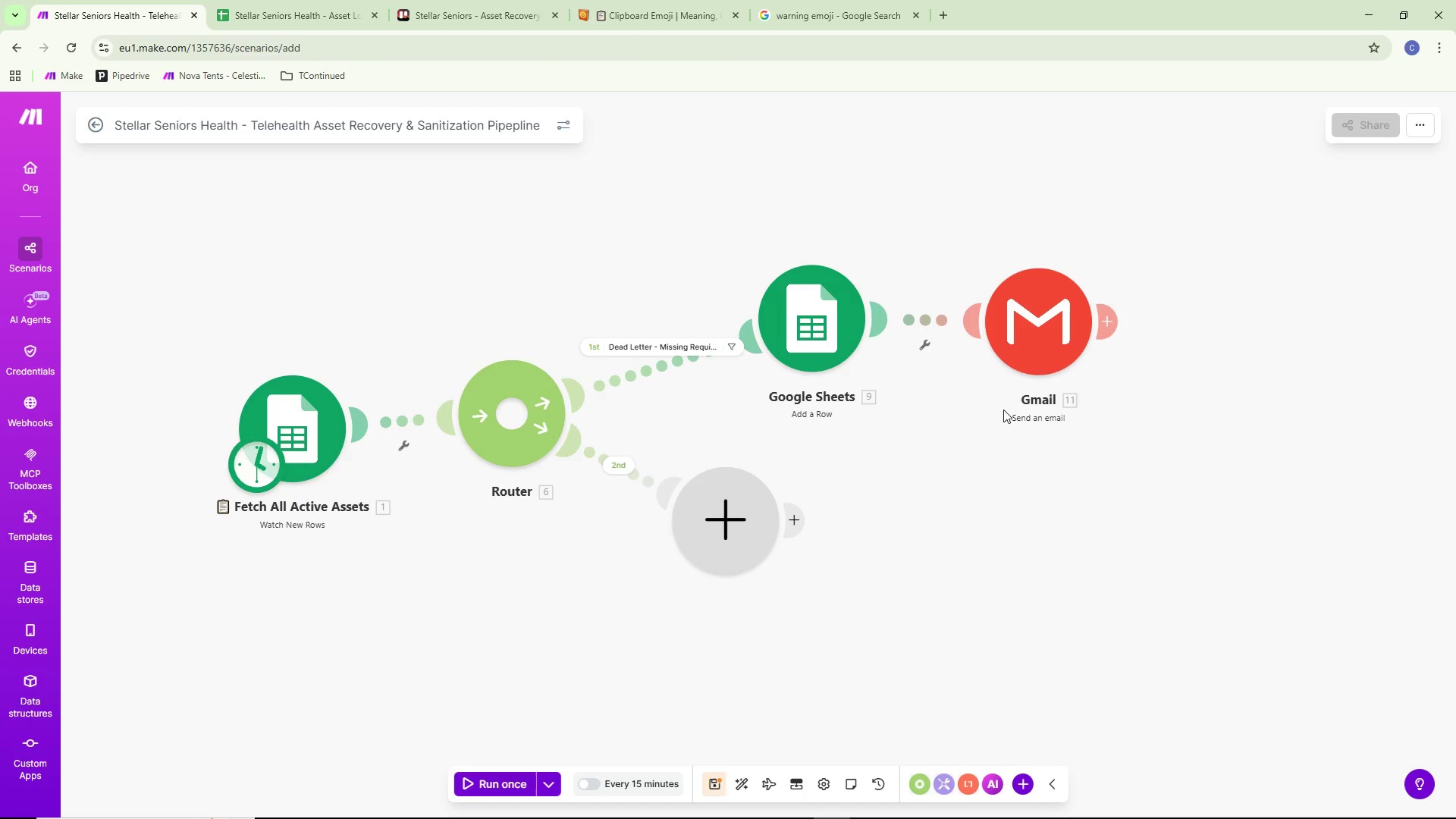 
left_click([1103, 322])
 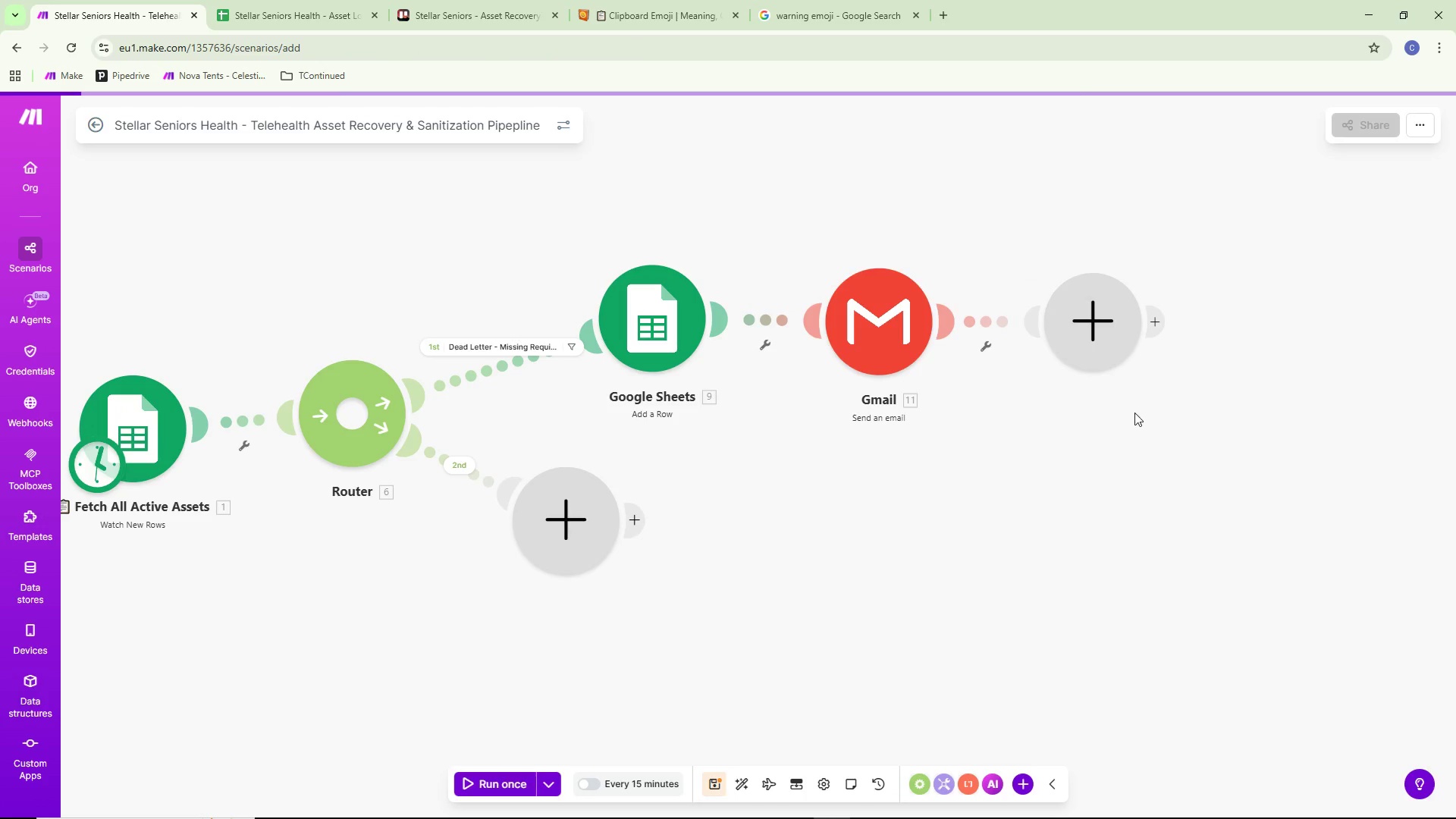 
mouse_move([1100, 420])
 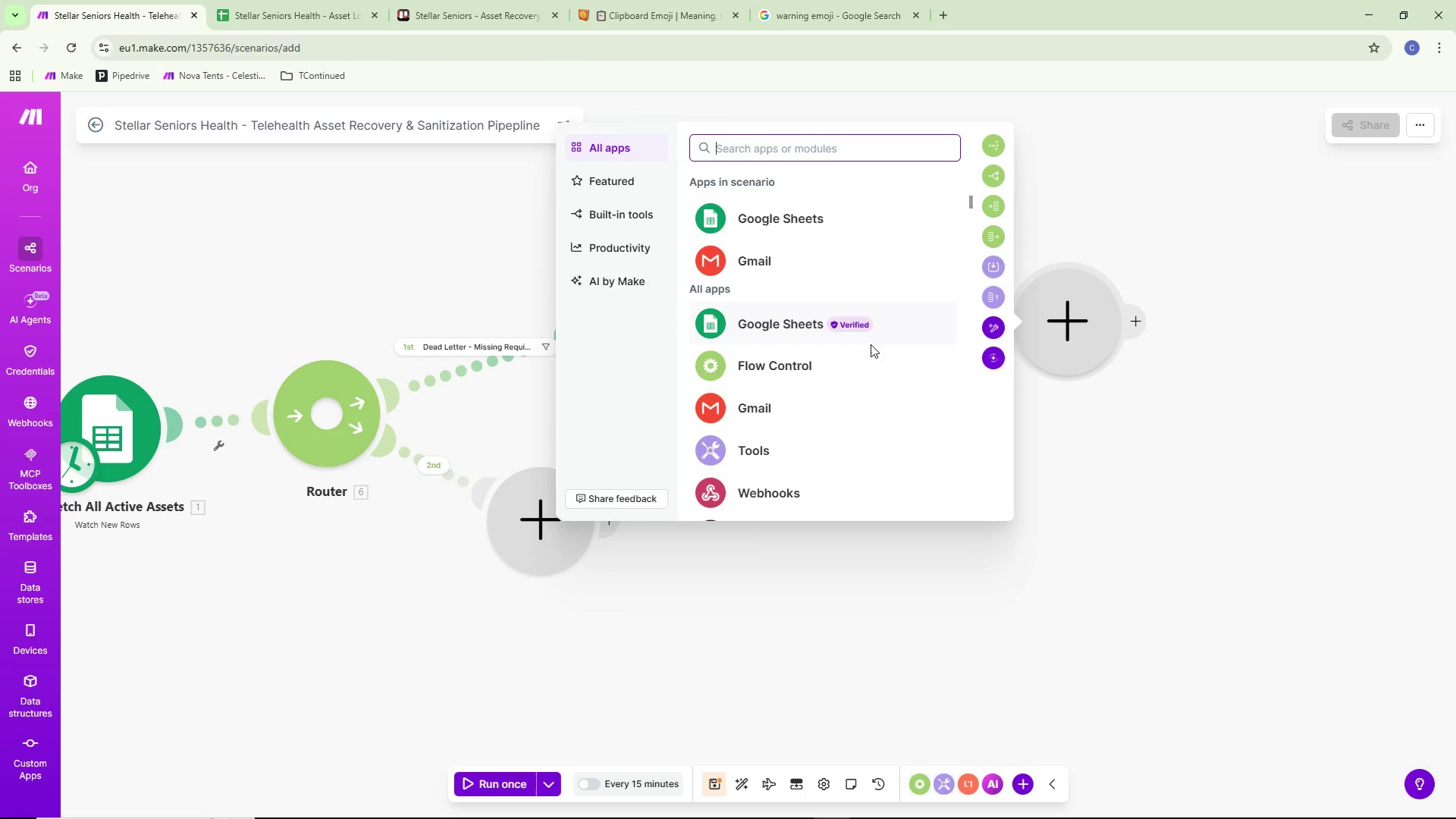 
scroll: coordinate [853, 359], scroll_direction: down, amount: 5.0
 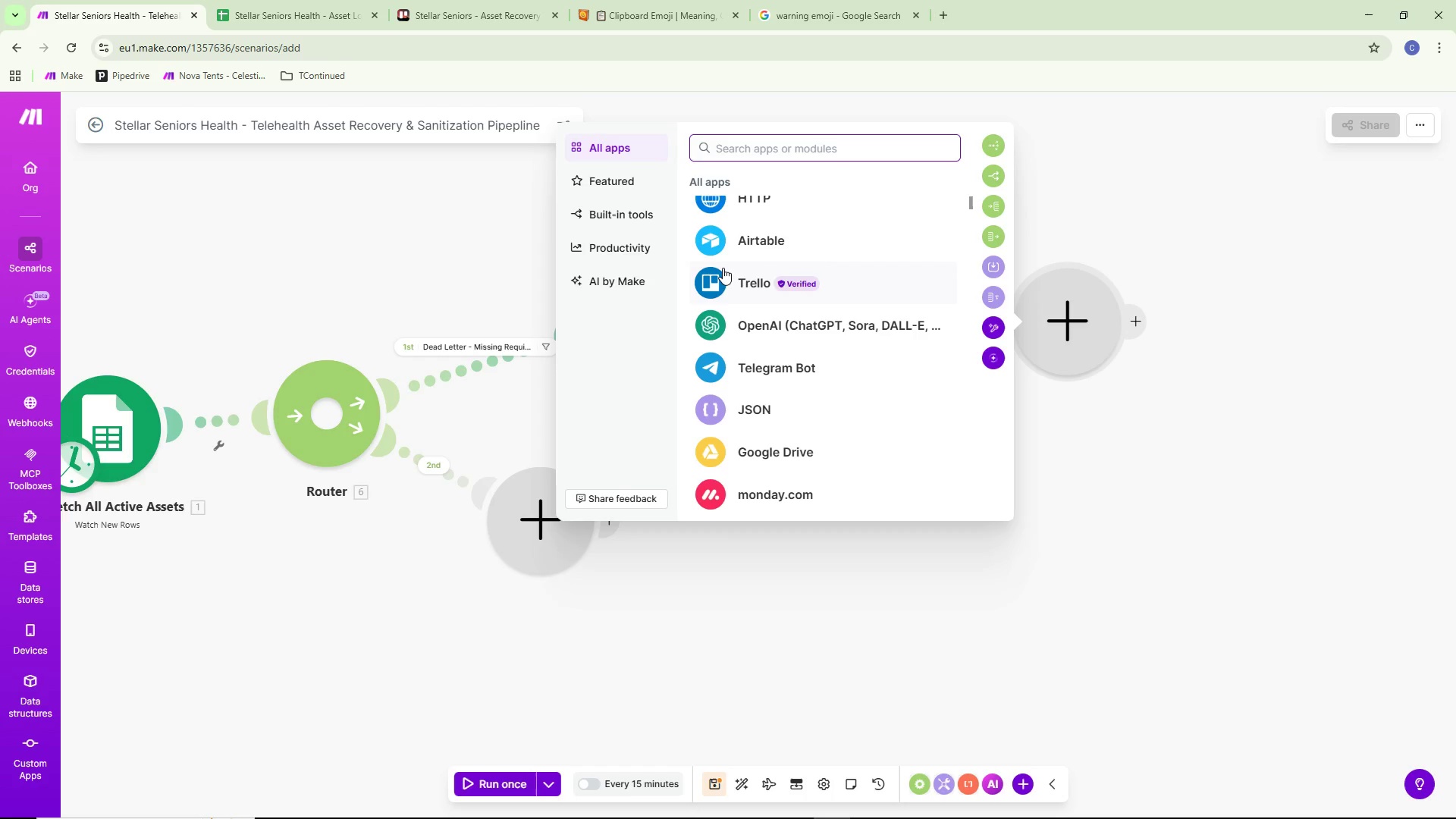 
left_click([727, 274])
 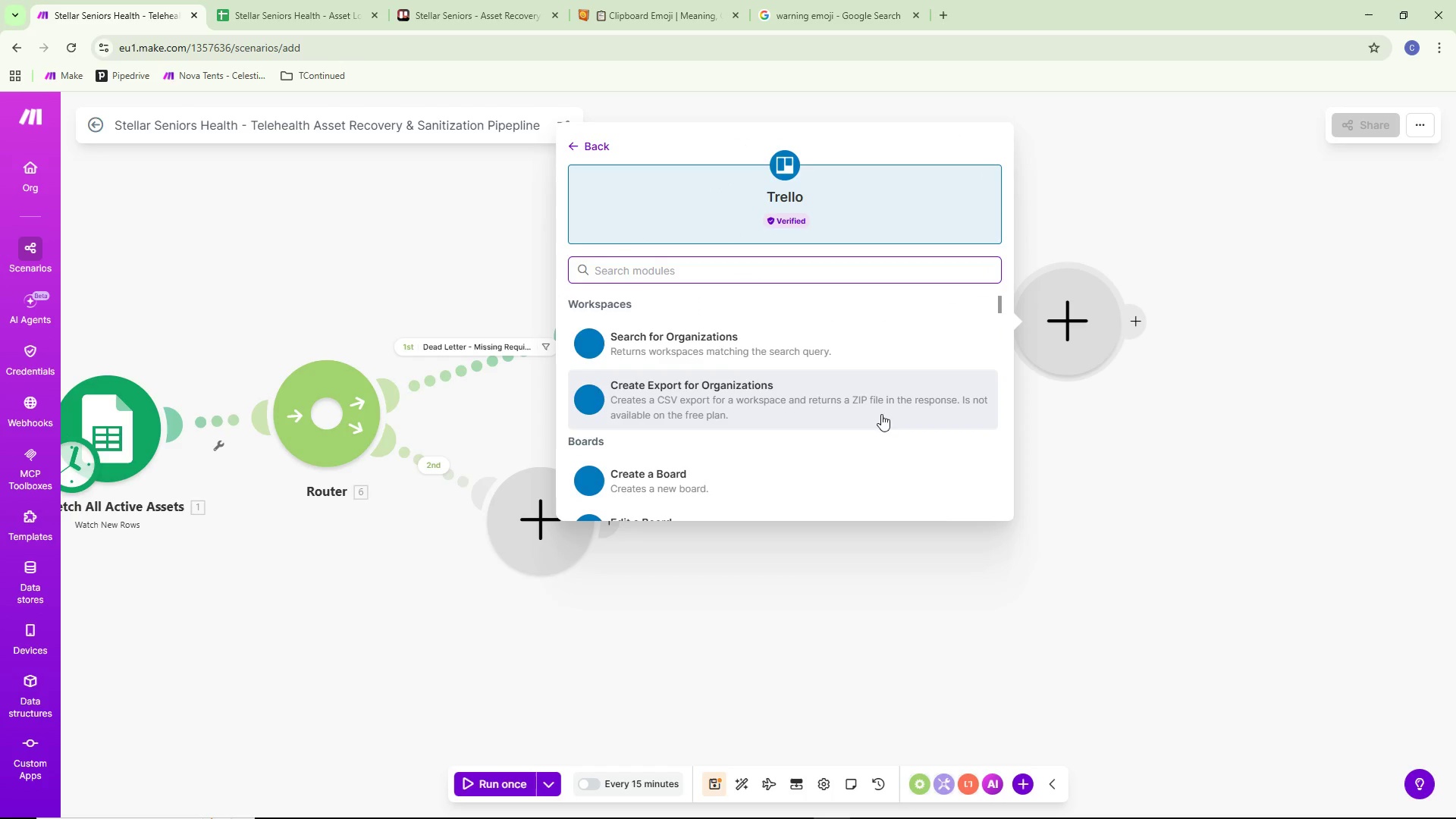 
scroll: coordinate [780, 376], scroll_direction: down, amount: 5.0
 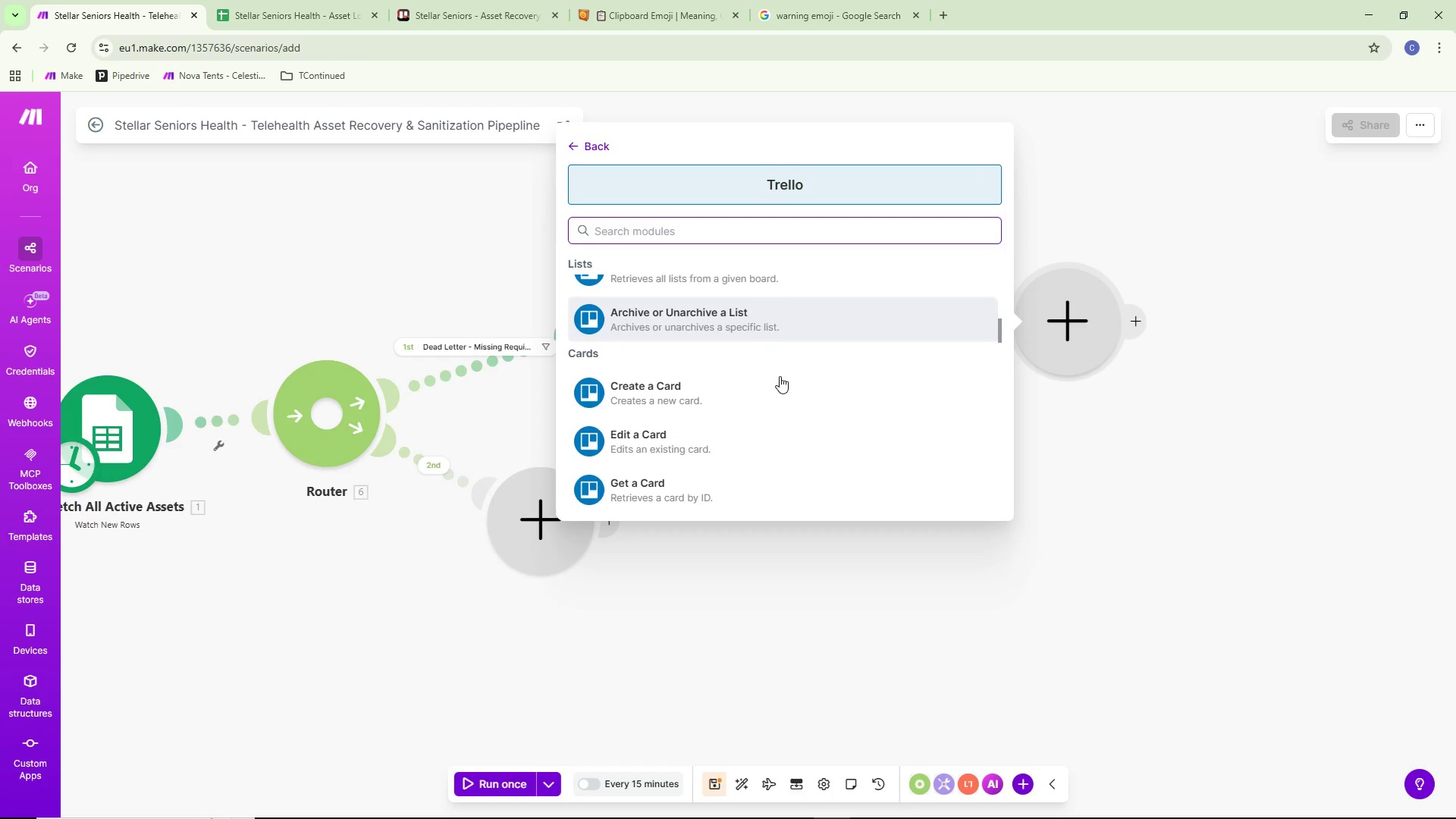 
left_click([702, 380])
 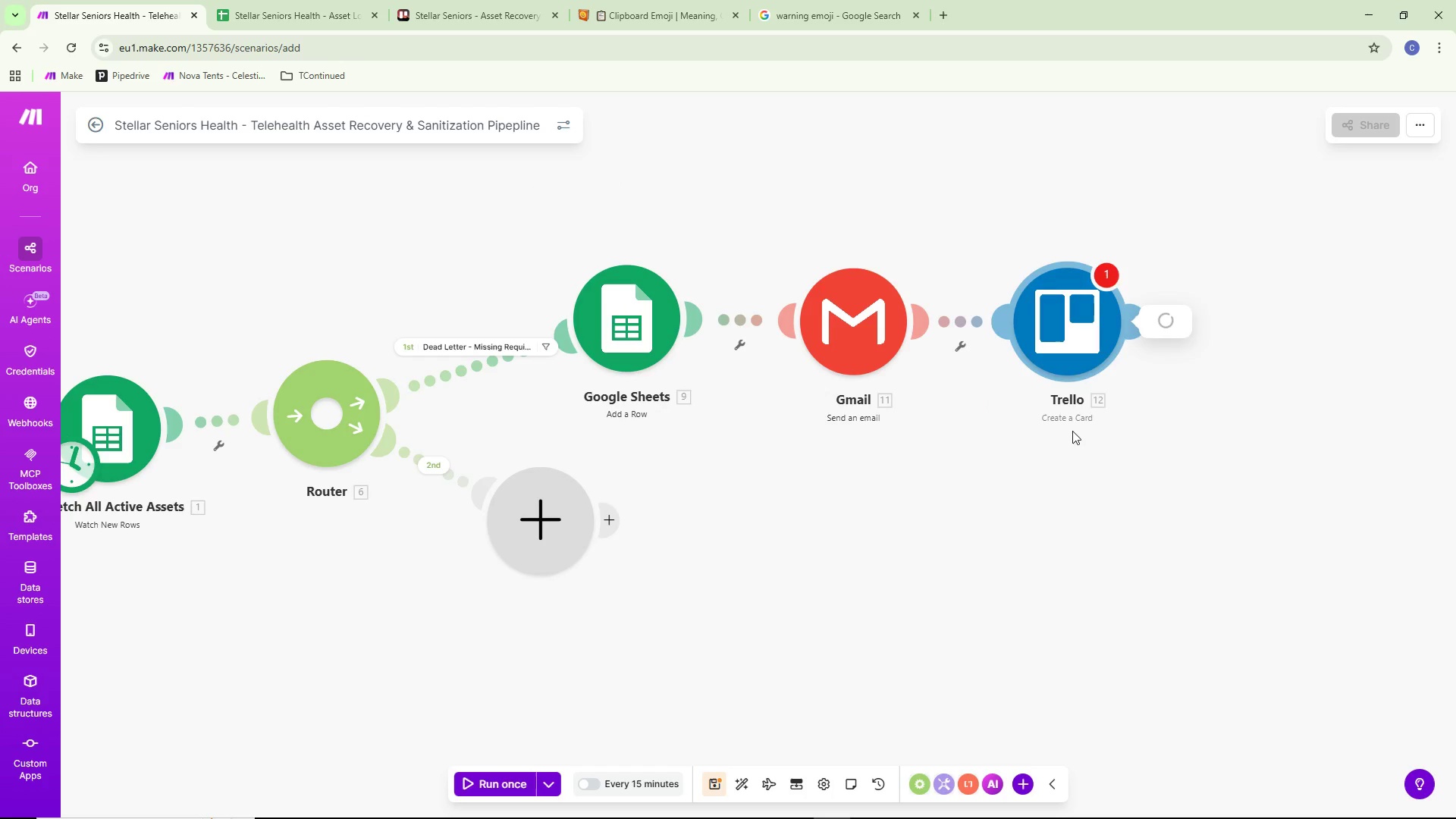 
left_click_drag(start_coordinate=[1046, 351], to_coordinate=[1055, 375])
 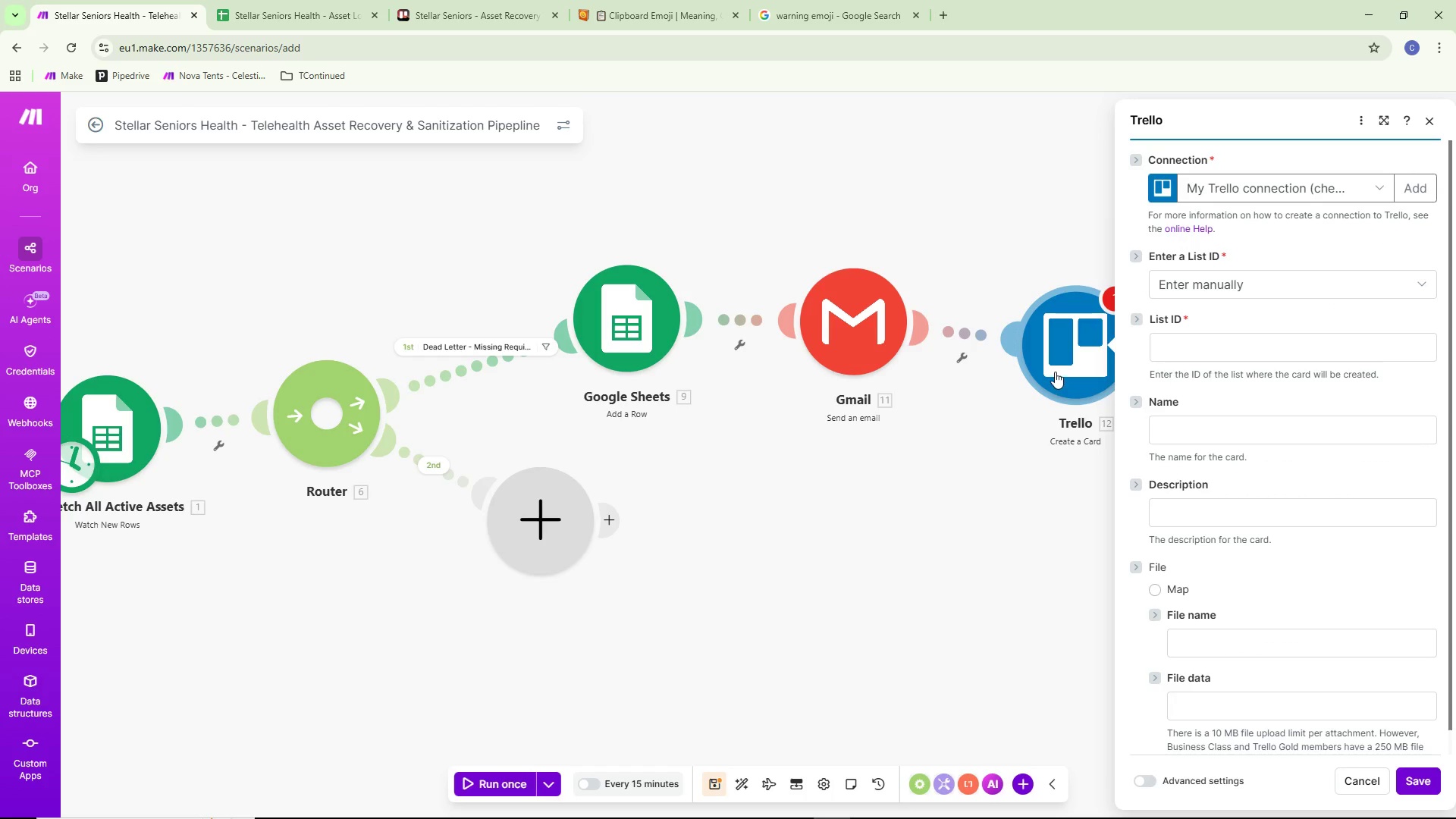 
left_click_drag(start_coordinate=[1055, 372], to_coordinate=[1051, 353])
 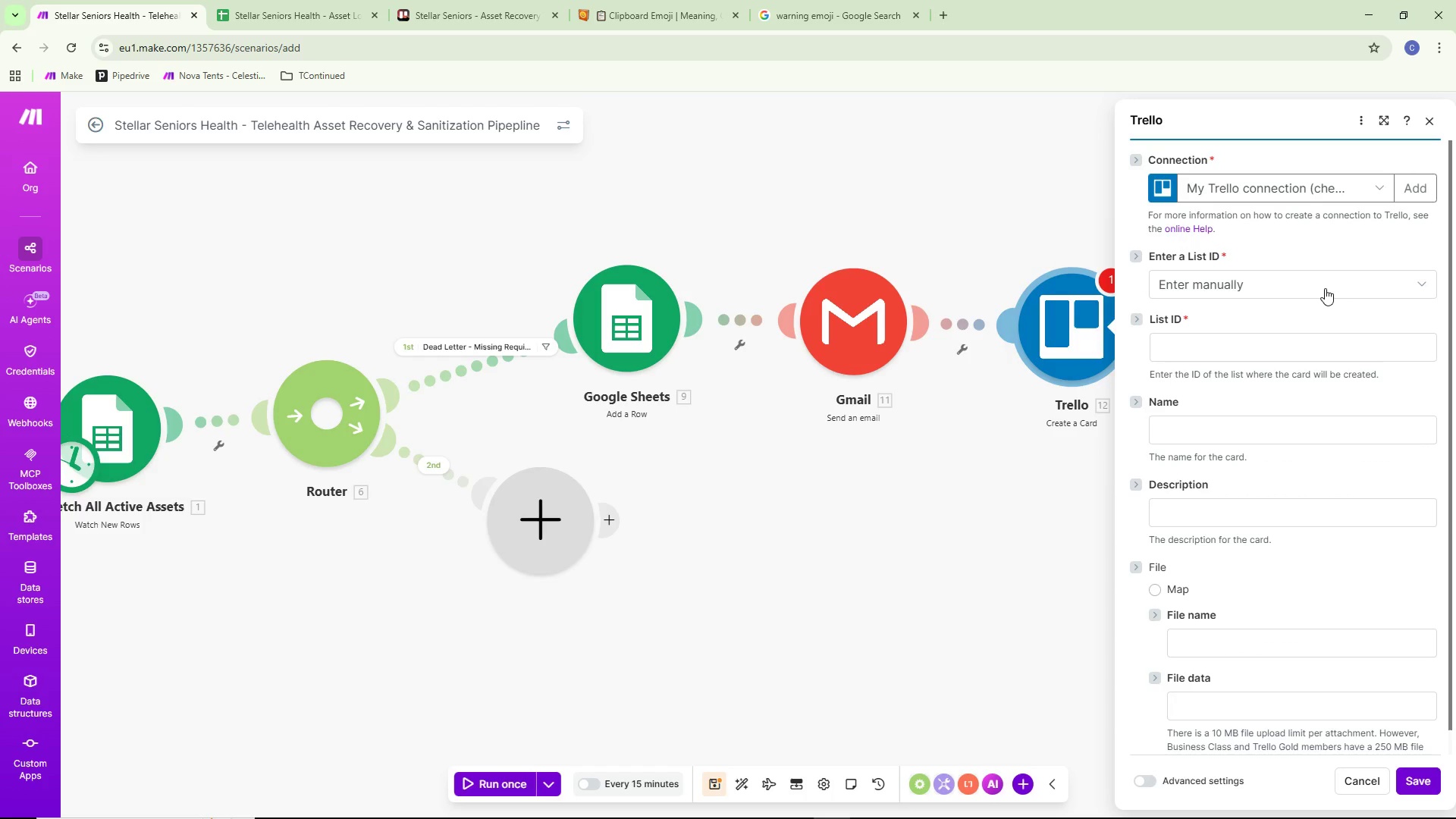 
left_click([1308, 288])
 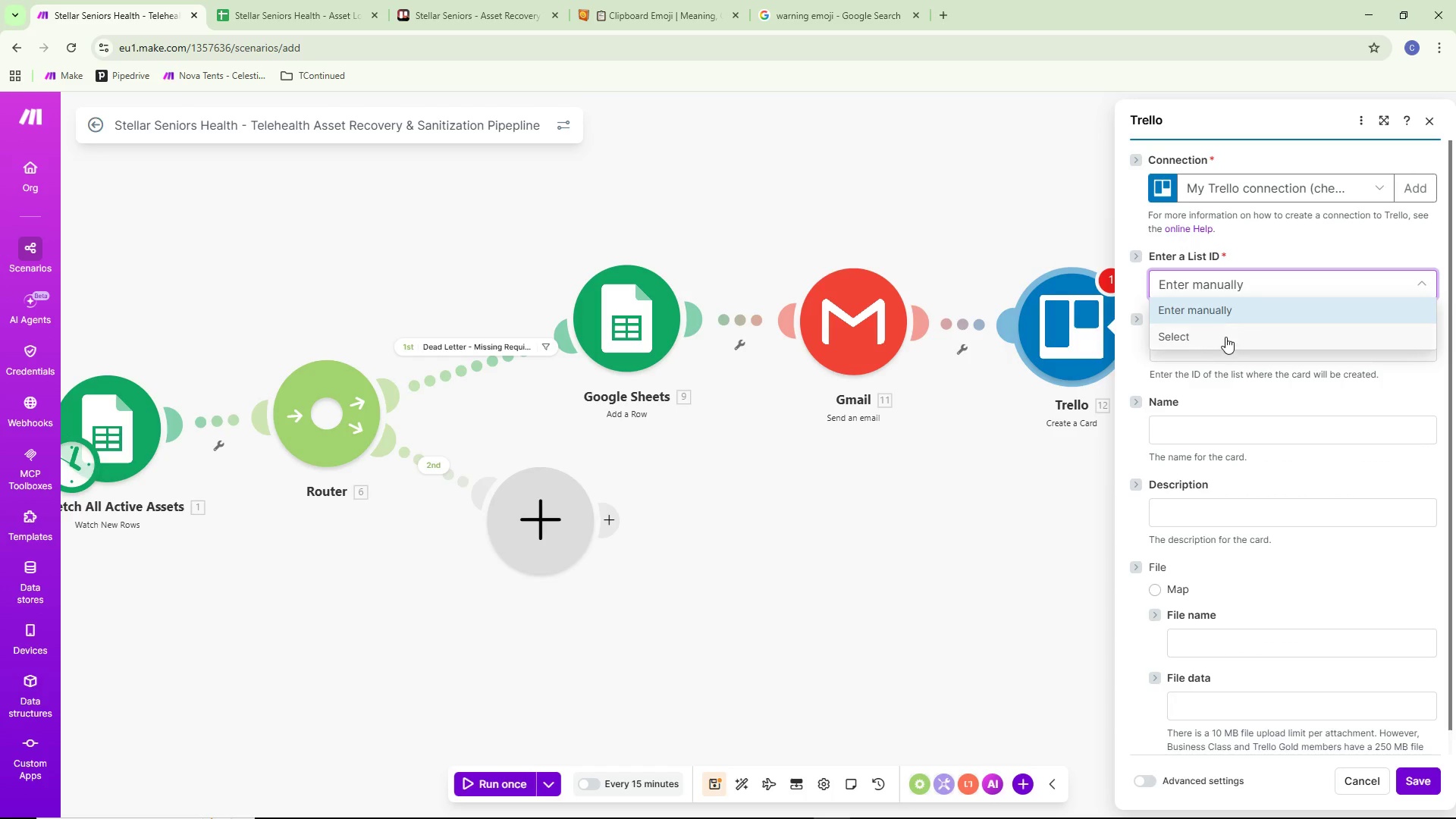 
left_click([1225, 337])
 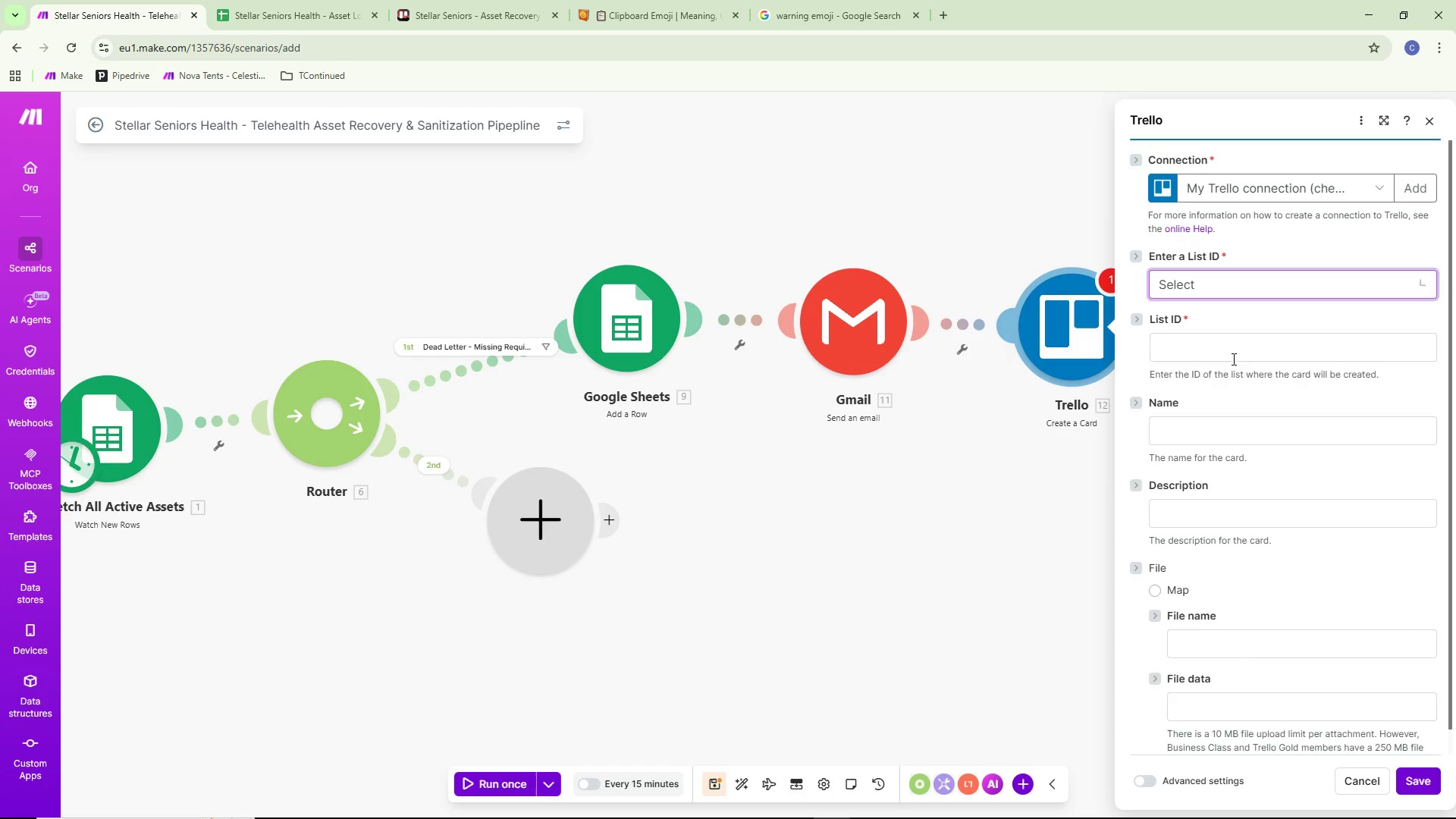 
mouse_move([1311, 447])
 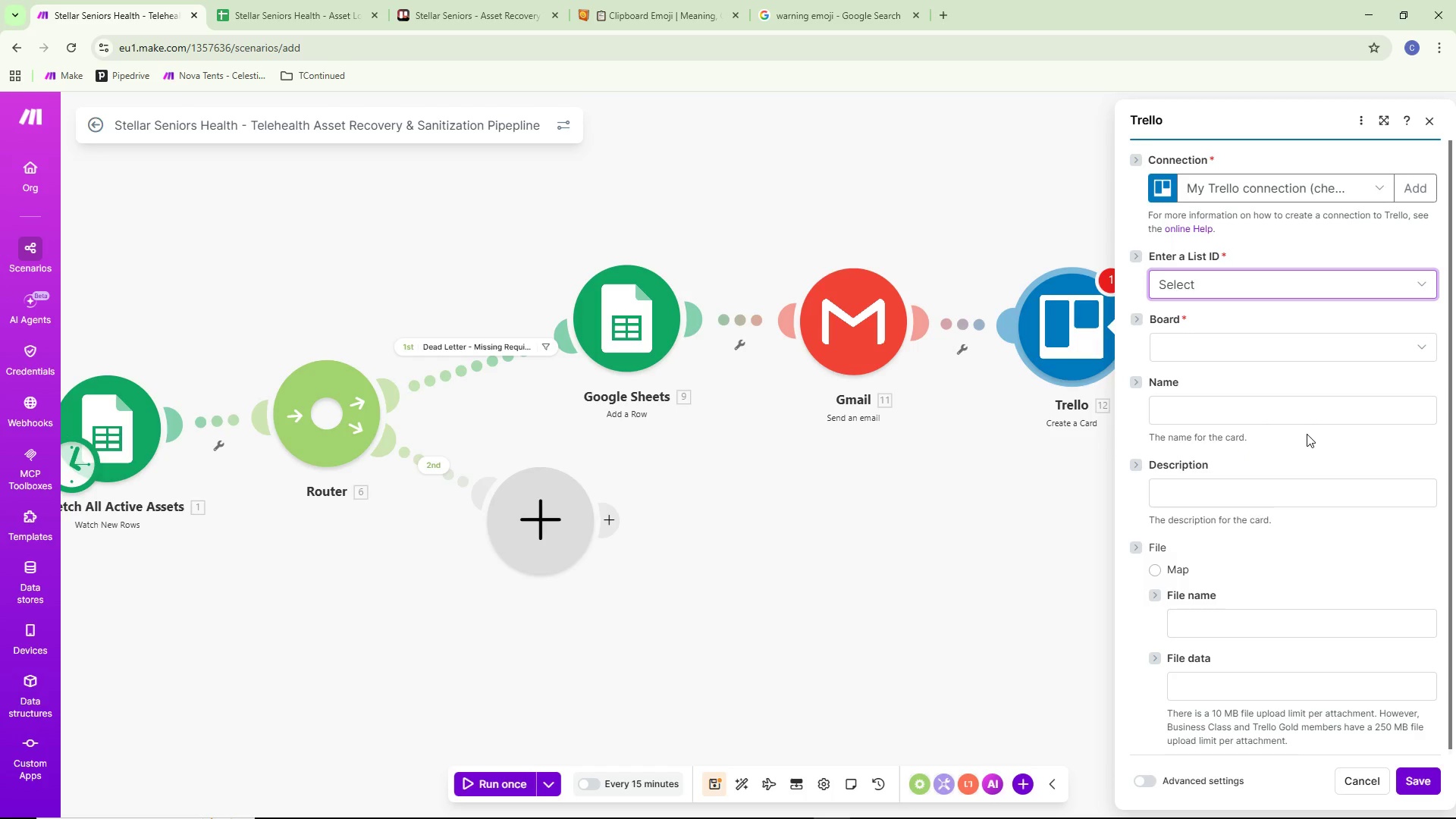 
wait(26.1)
 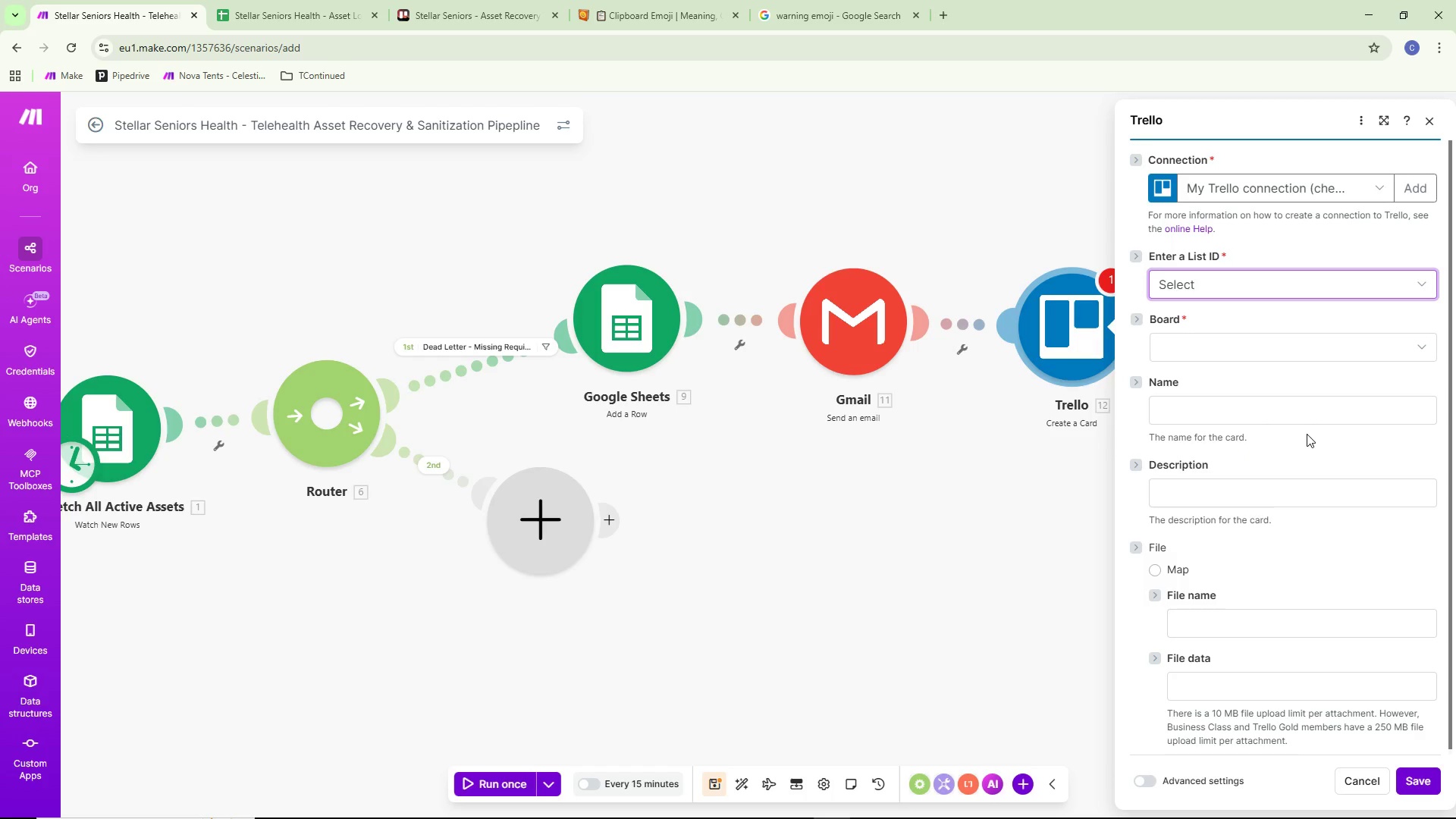 
scroll: coordinate [1320, 413], scroll_direction: down, amount: 1.0
 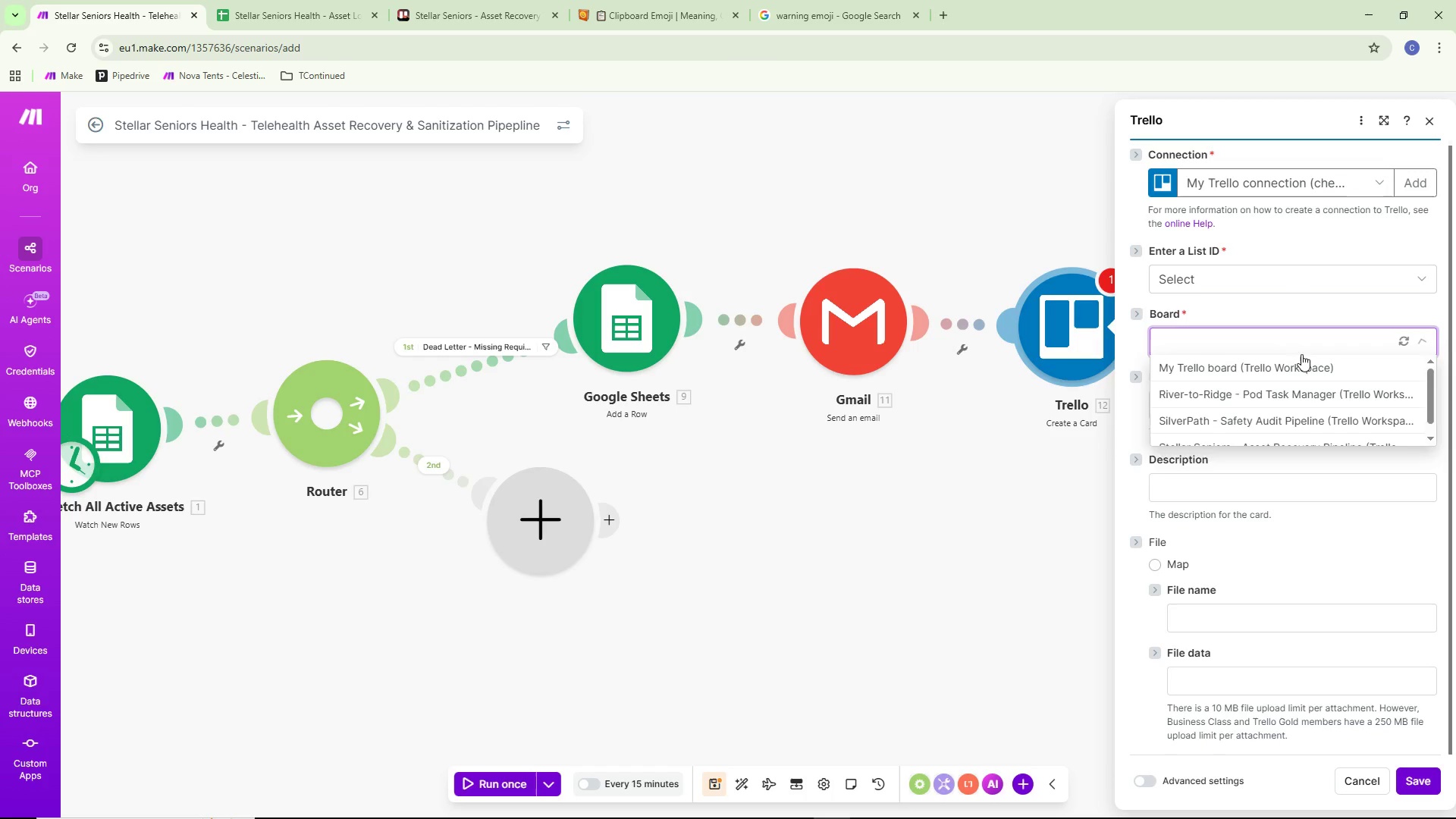 
double_click([1290, 290])
 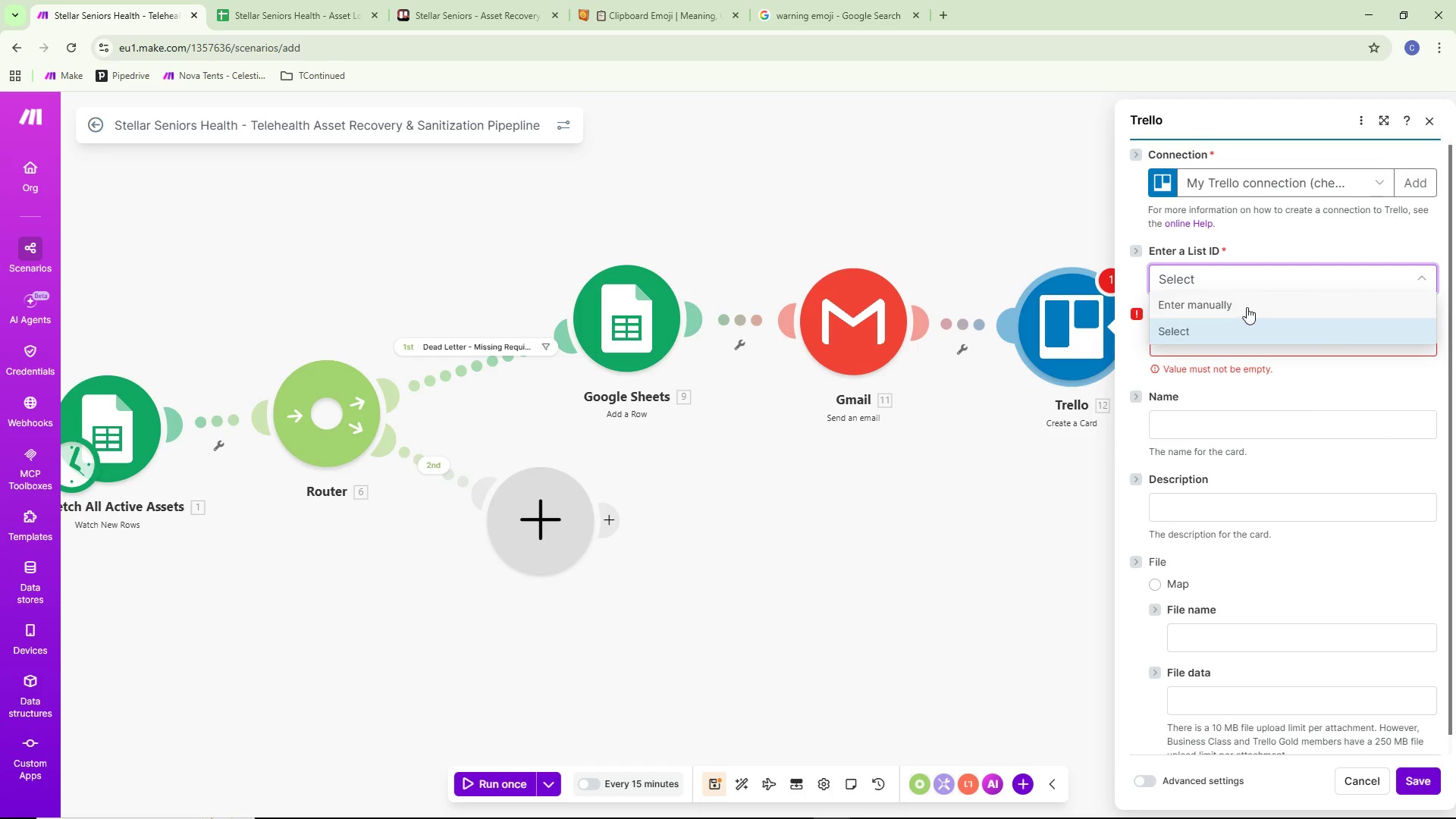 
left_click([1229, 328])
 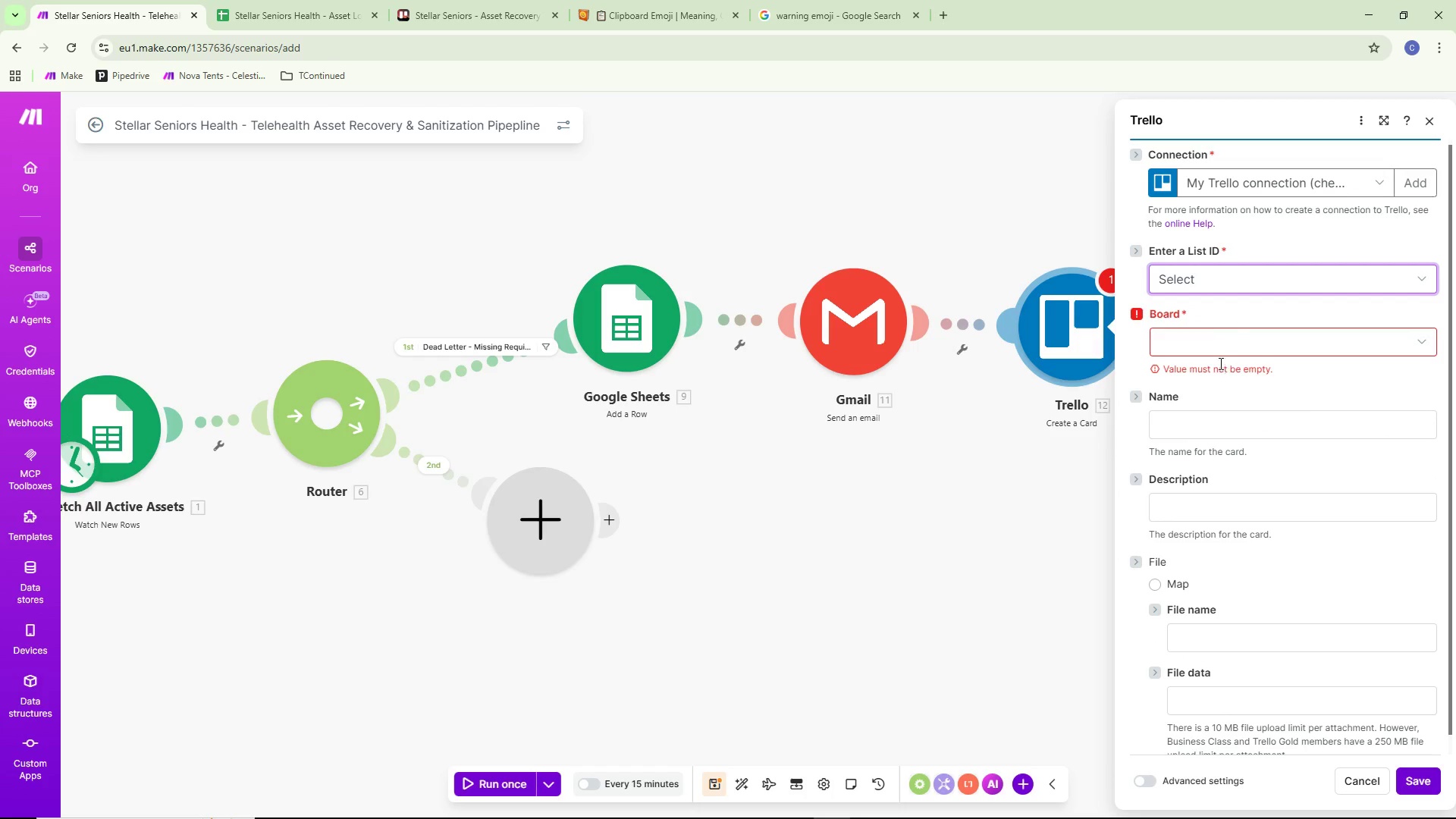 
left_click([1231, 331])
 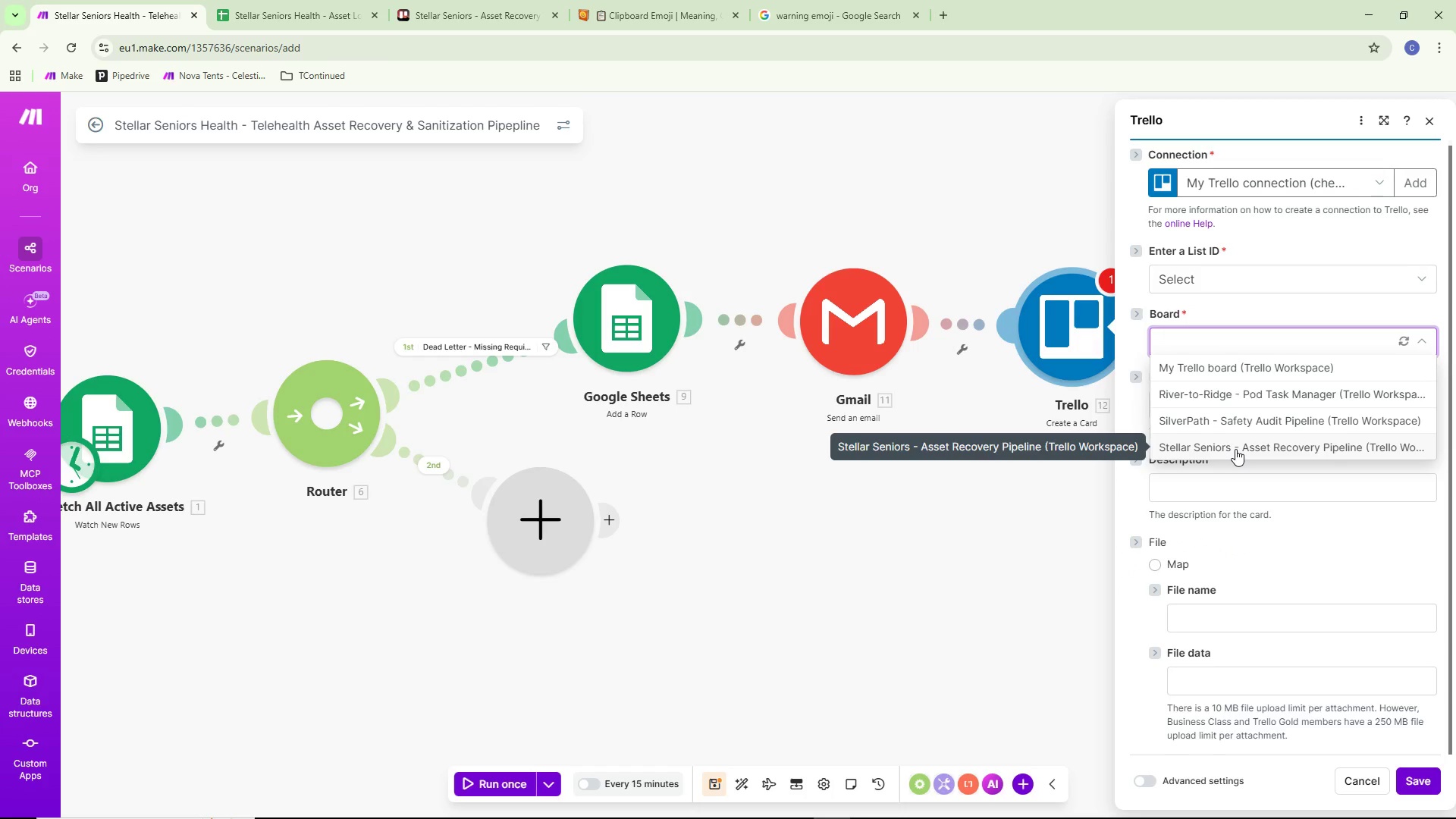 
left_click([1235, 449])
 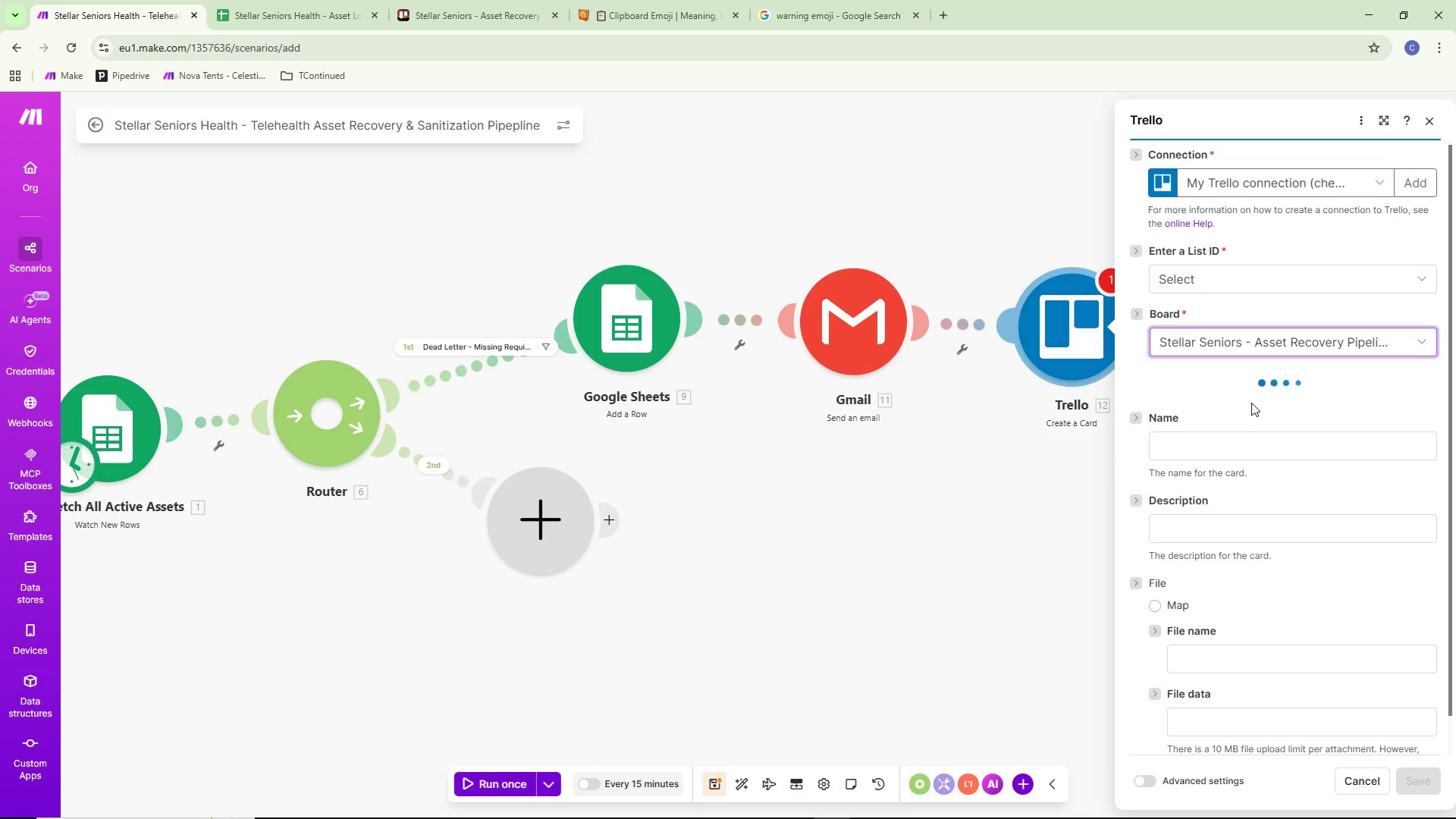 
scroll: coordinate [1250, 402], scroll_direction: down, amount: 1.0
 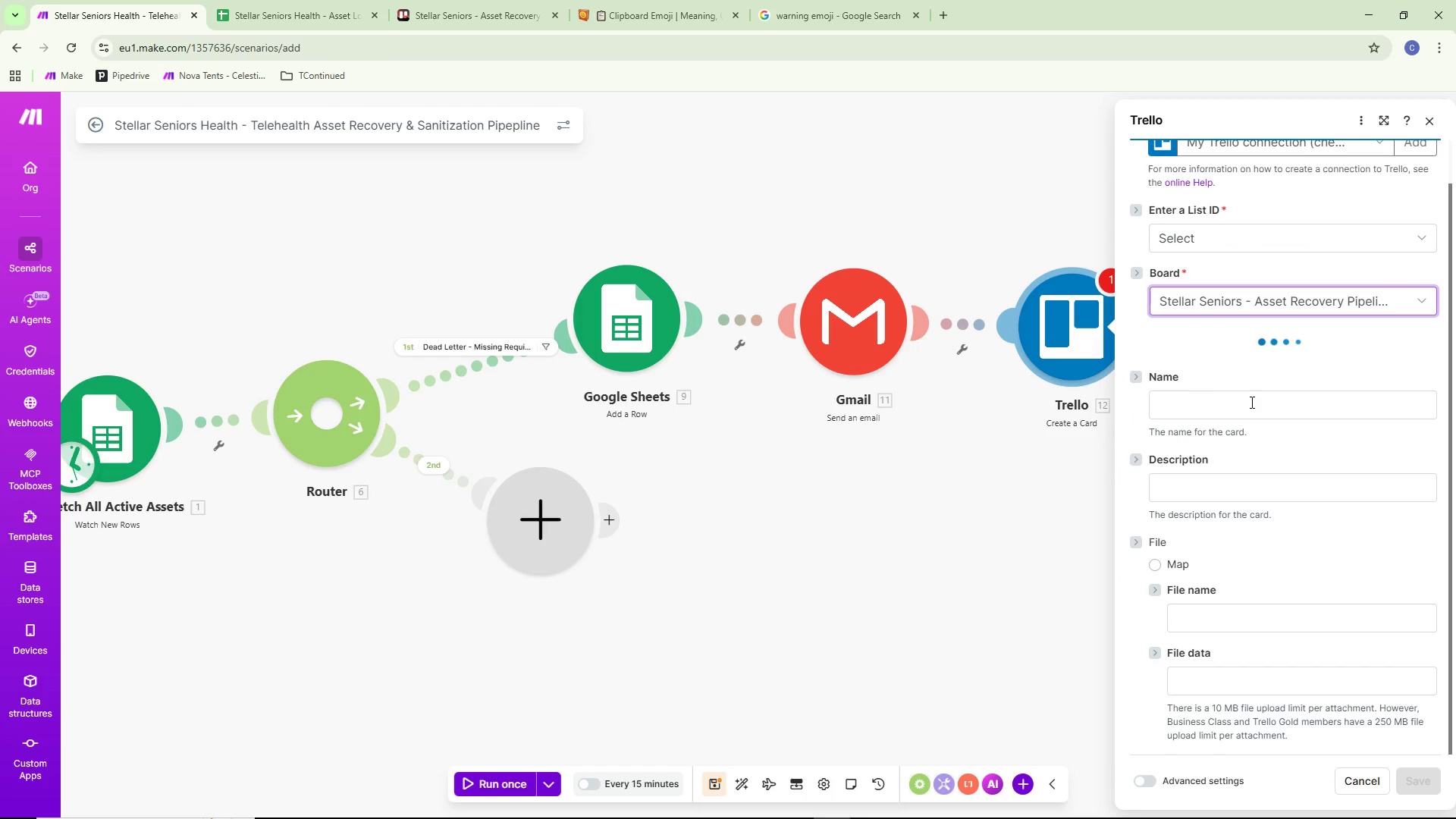 
key(Alt+AltLeft)
 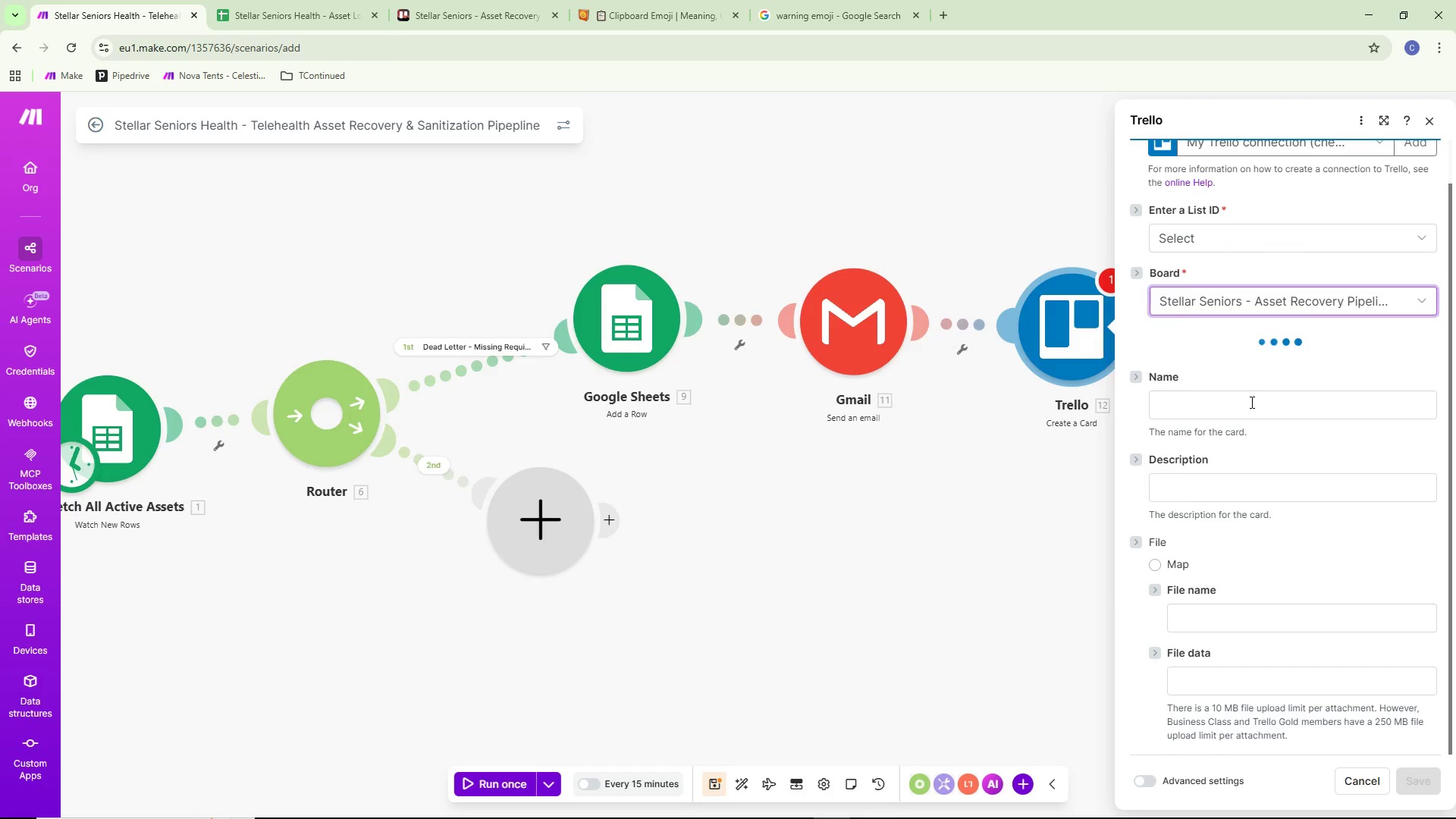 
key(Alt+Tab)